 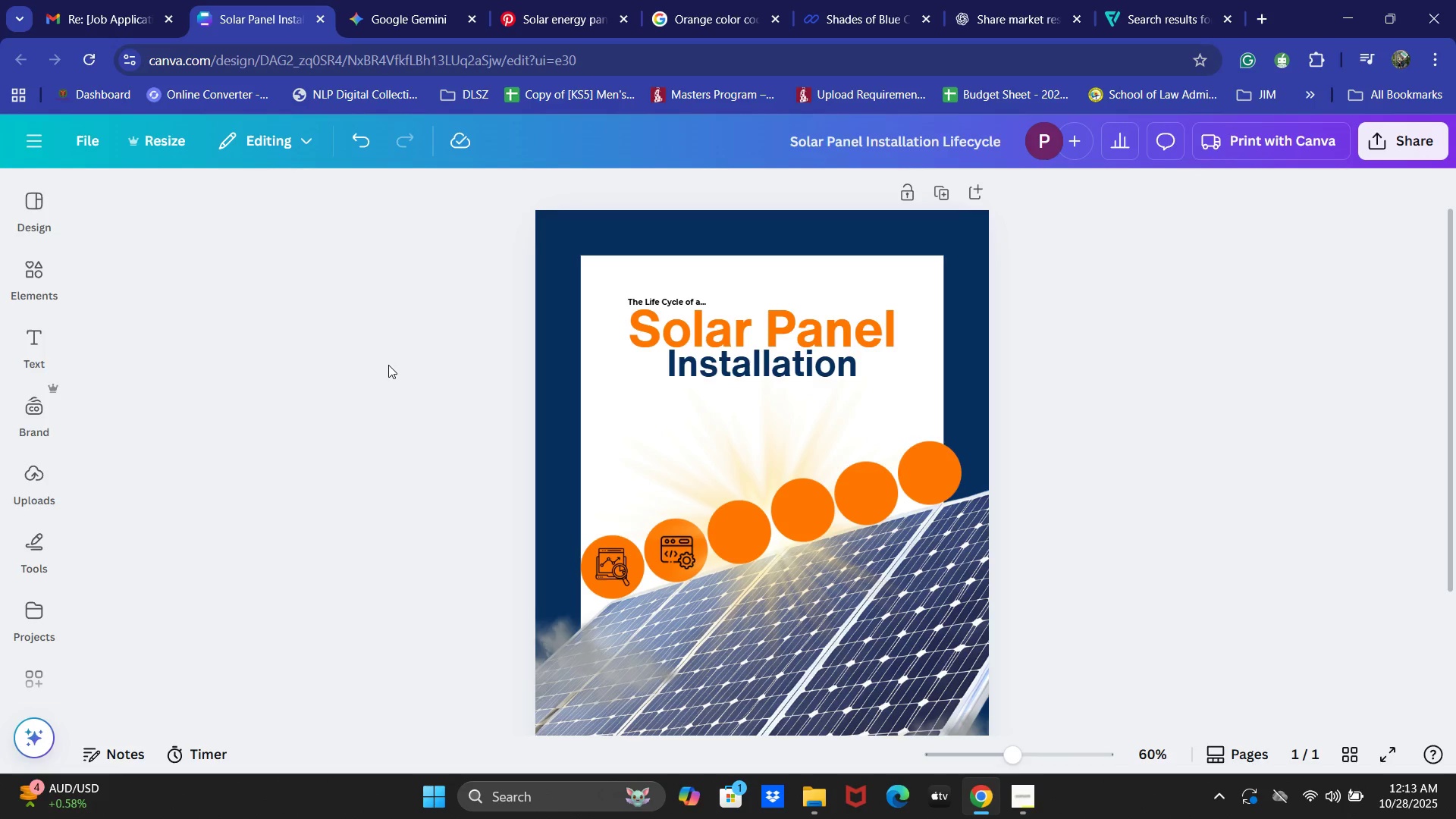 
left_click([1144, 494])
 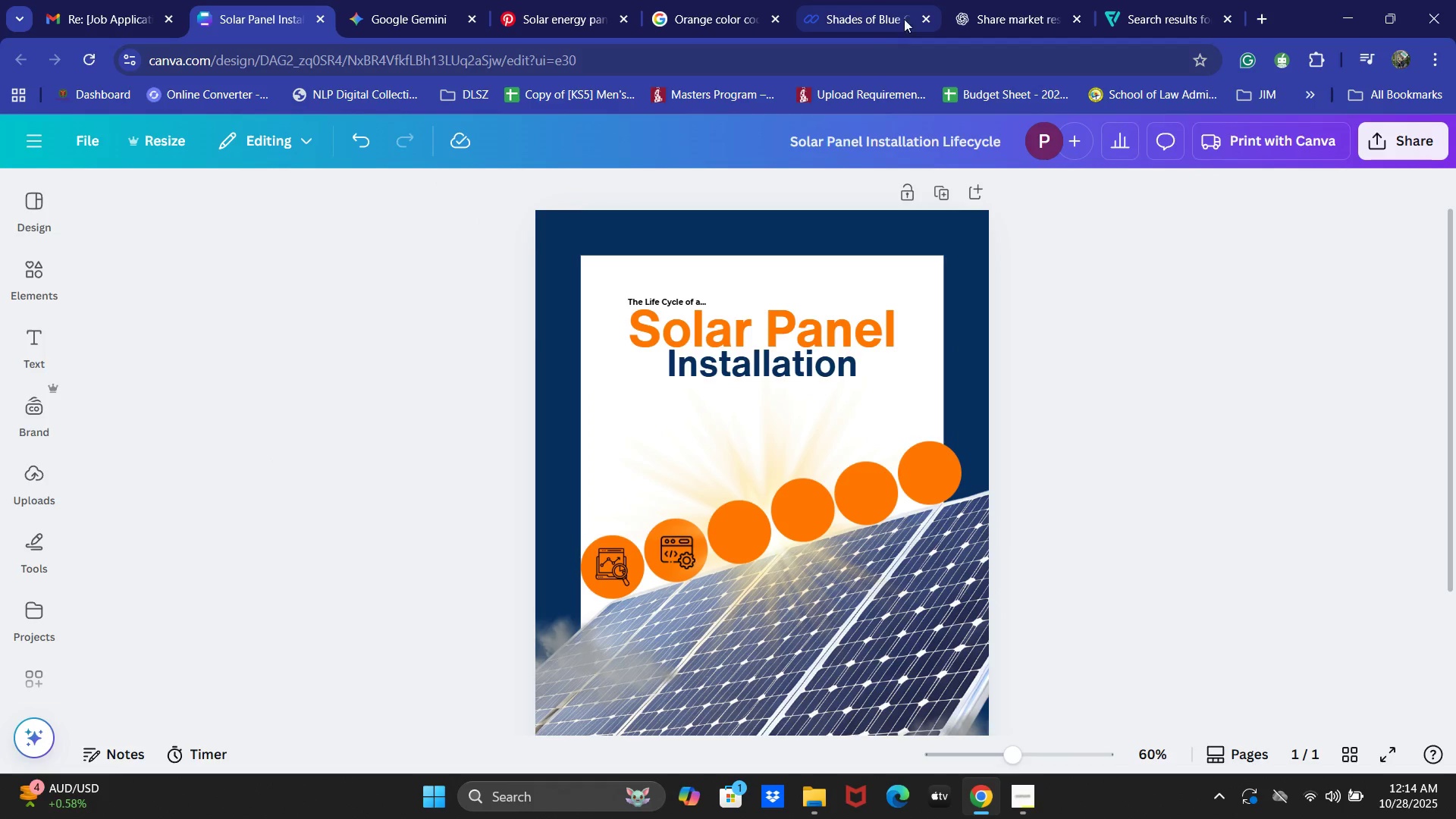 
left_click([1021, 0])
 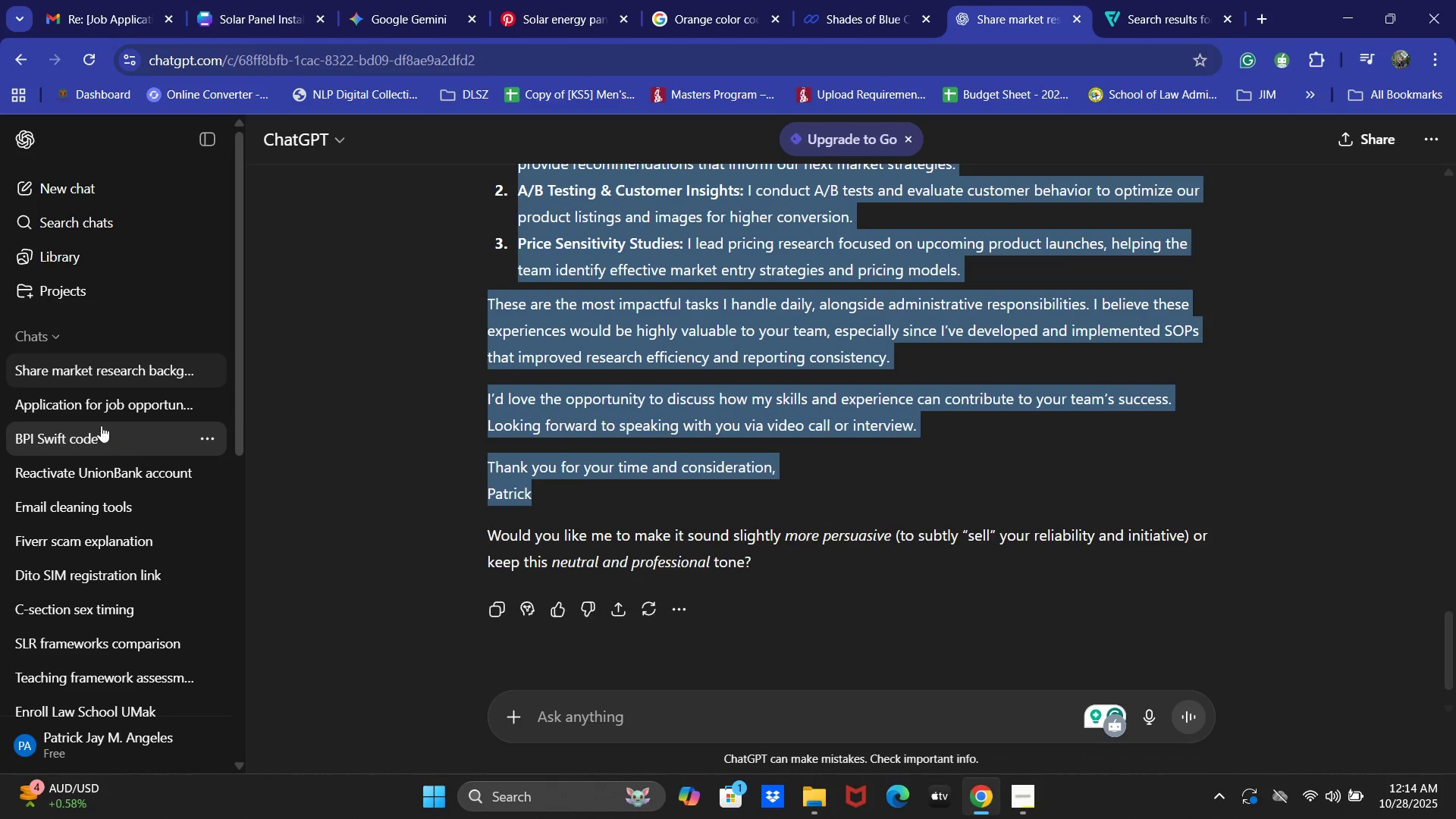 
scroll: coordinate [600, 488], scroll_direction: up, amount: 6.0
 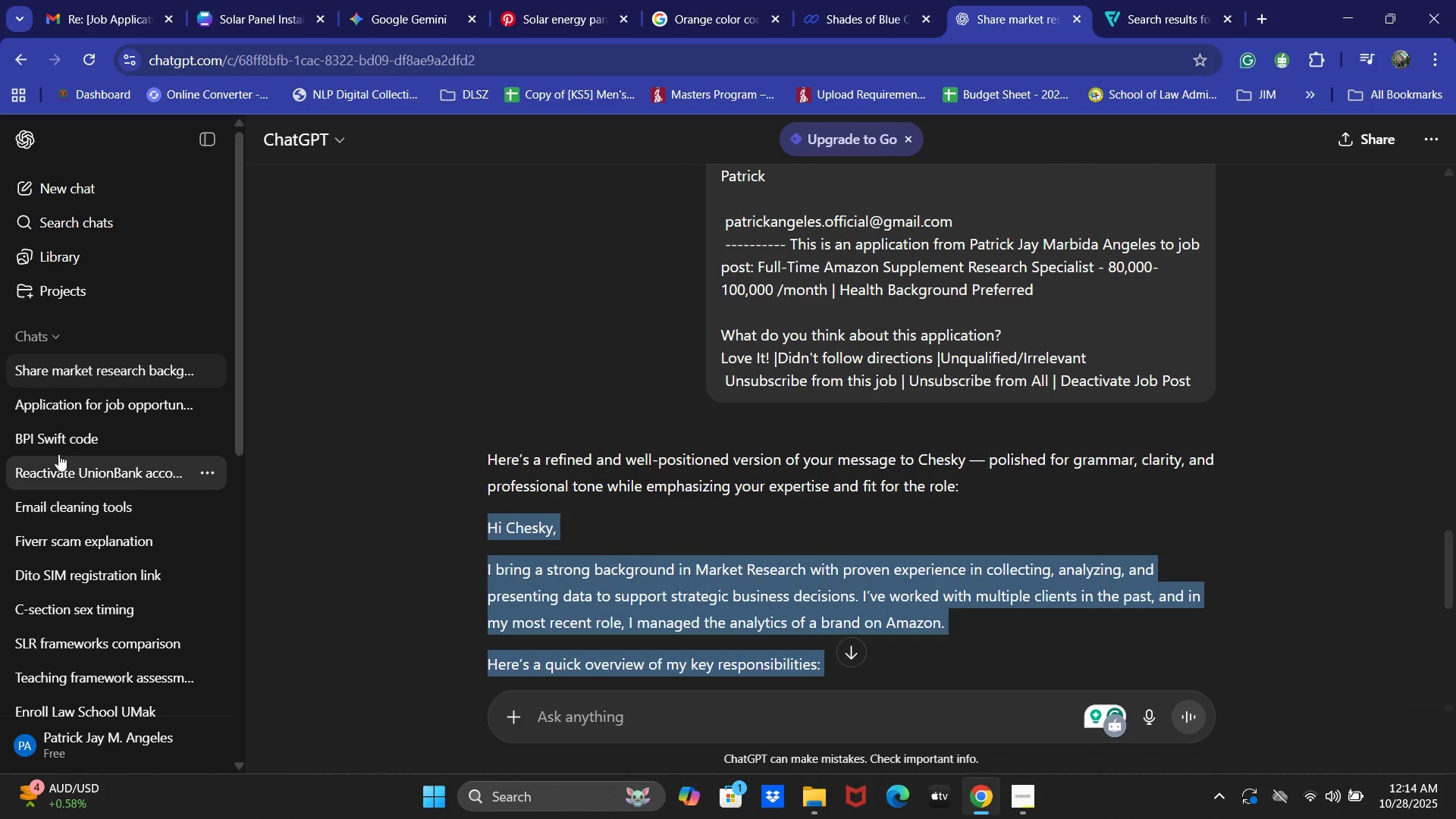 
left_click([89, 407])